 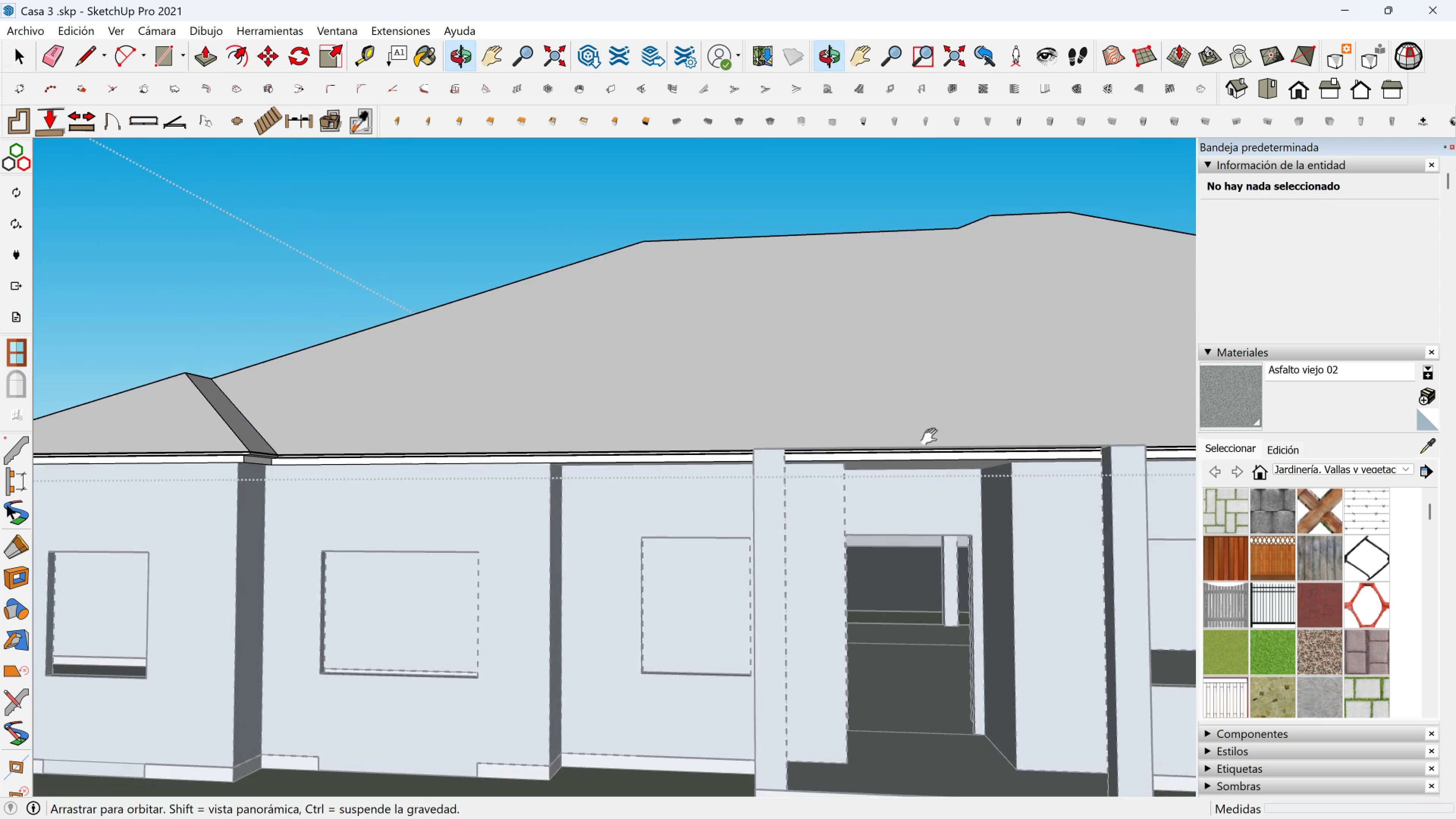 
key(Shift+ShiftLeft)
 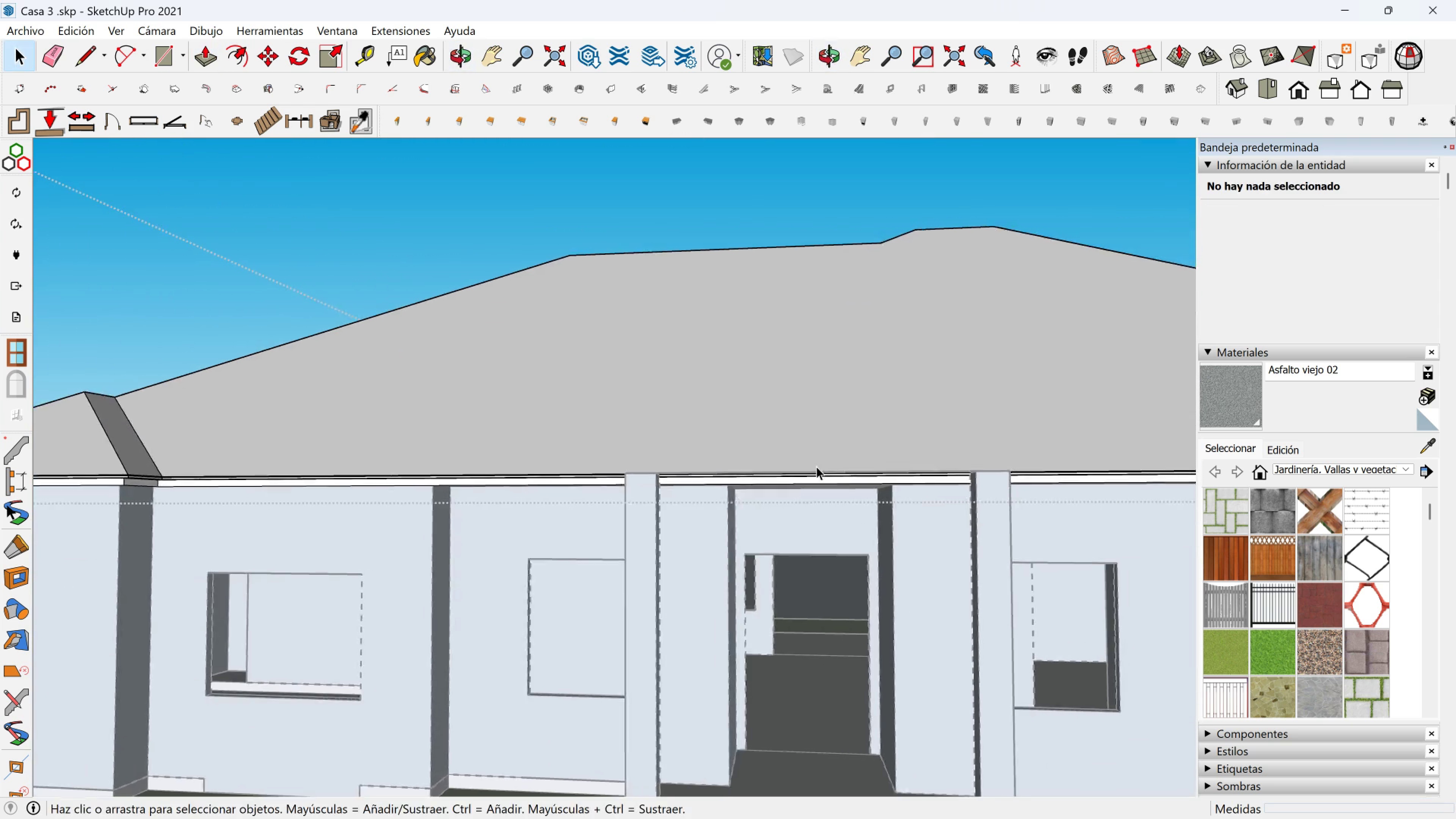 
scroll: coordinate [701, 503], scroll_direction: up, amount: 3.0
 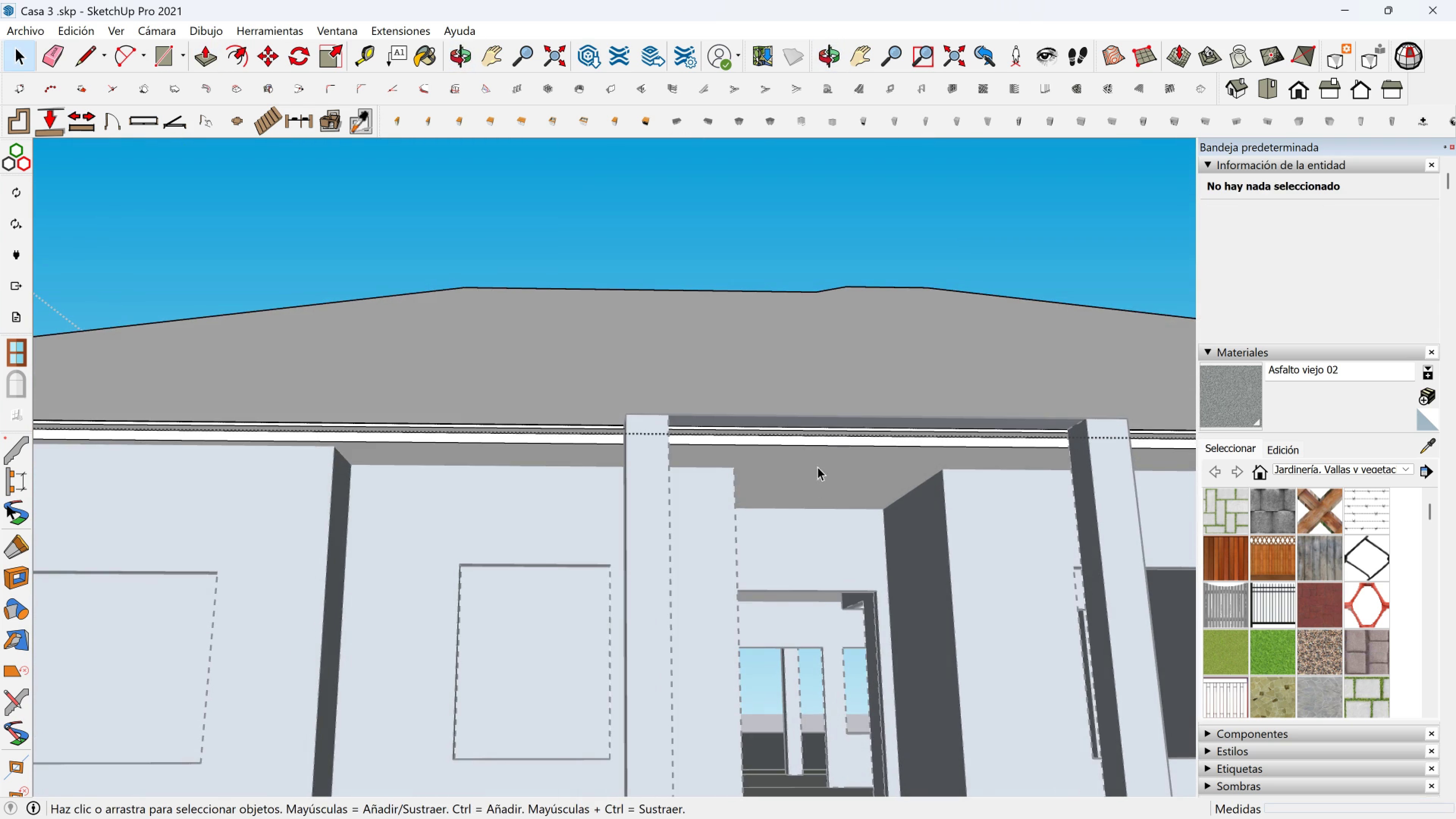 
left_click([816, 455])
 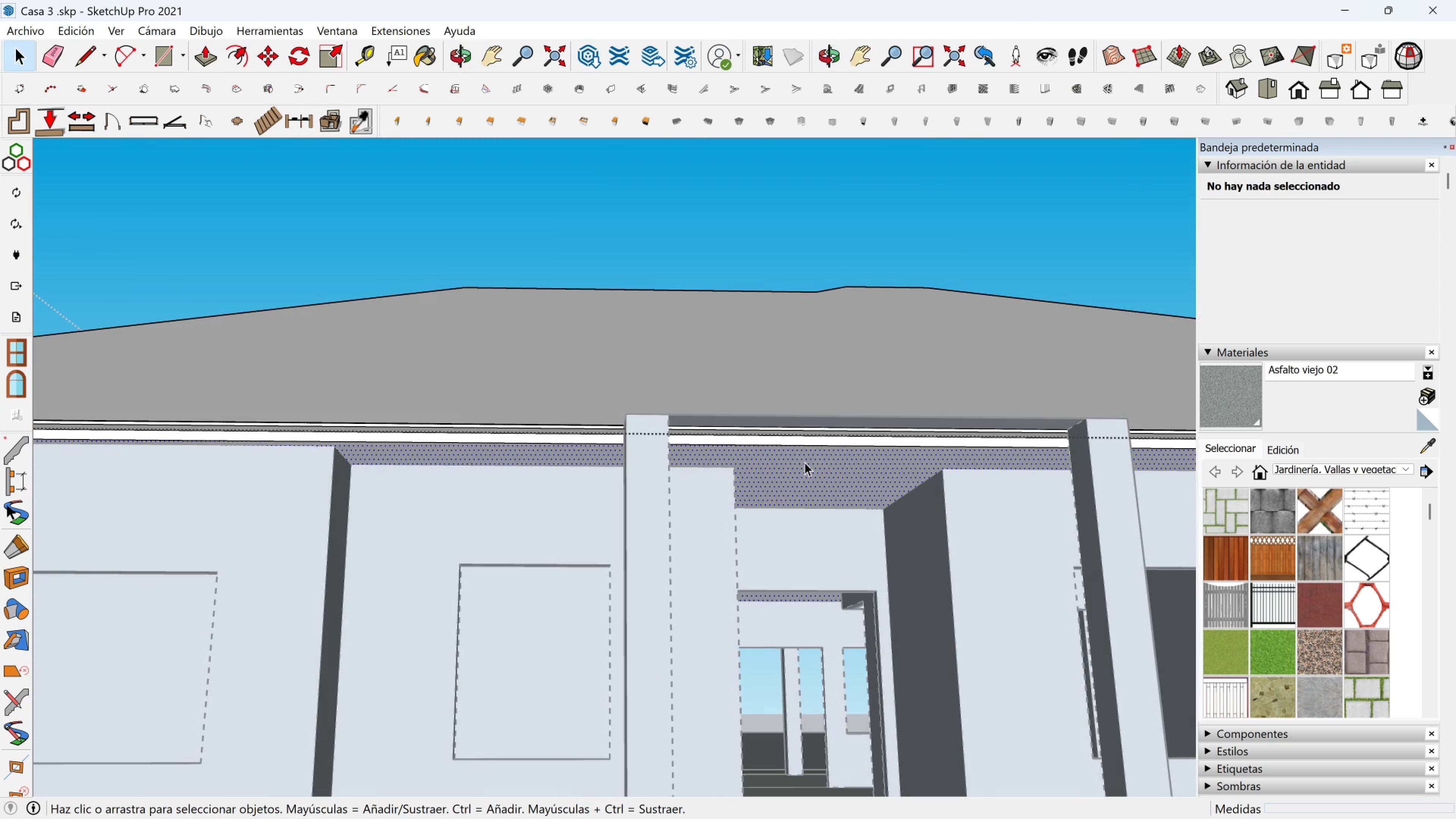 
scroll: coordinate [805, 462], scroll_direction: up, amount: 1.0
 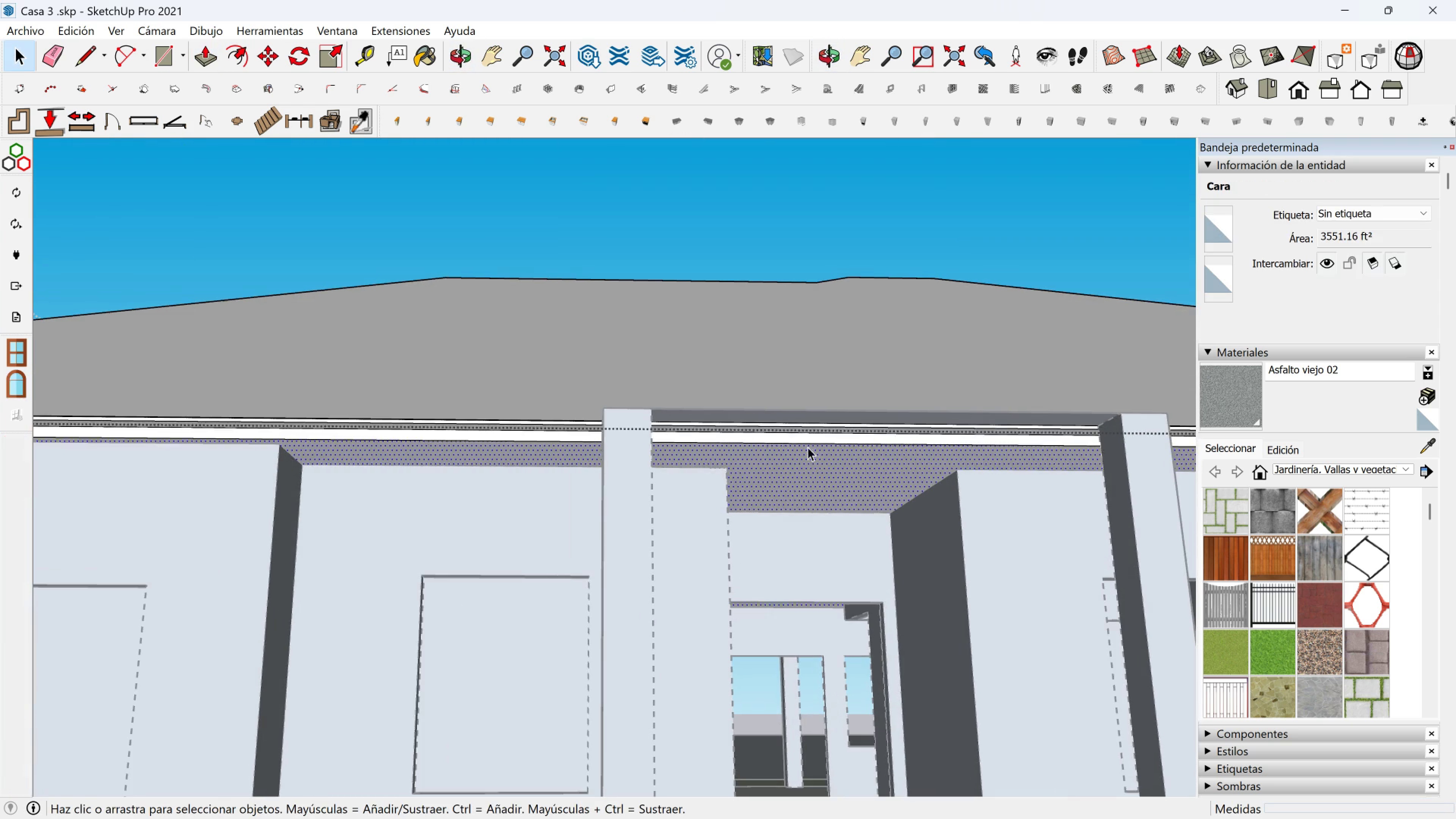 
key(Escape)
 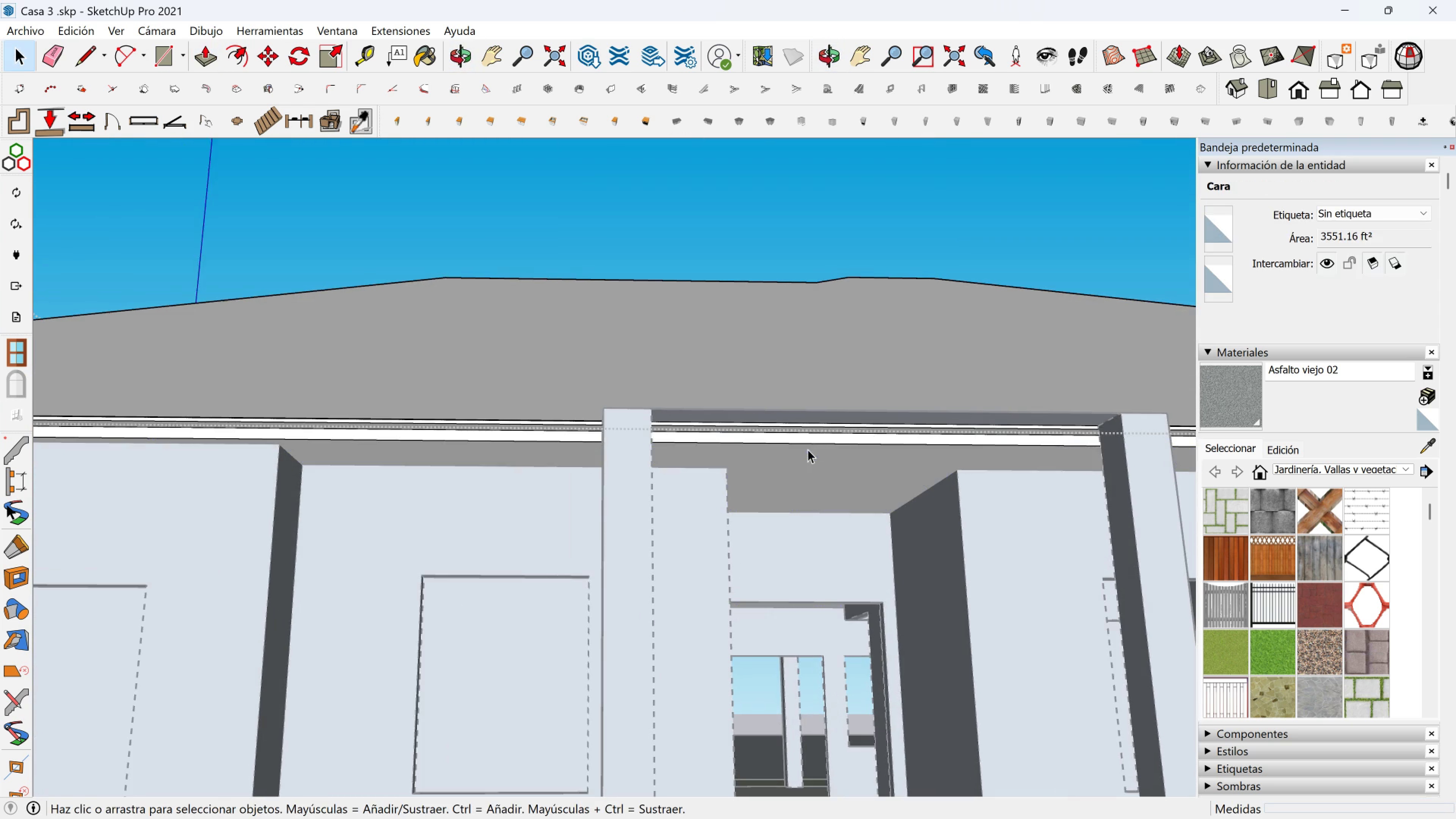 
key(Escape)
 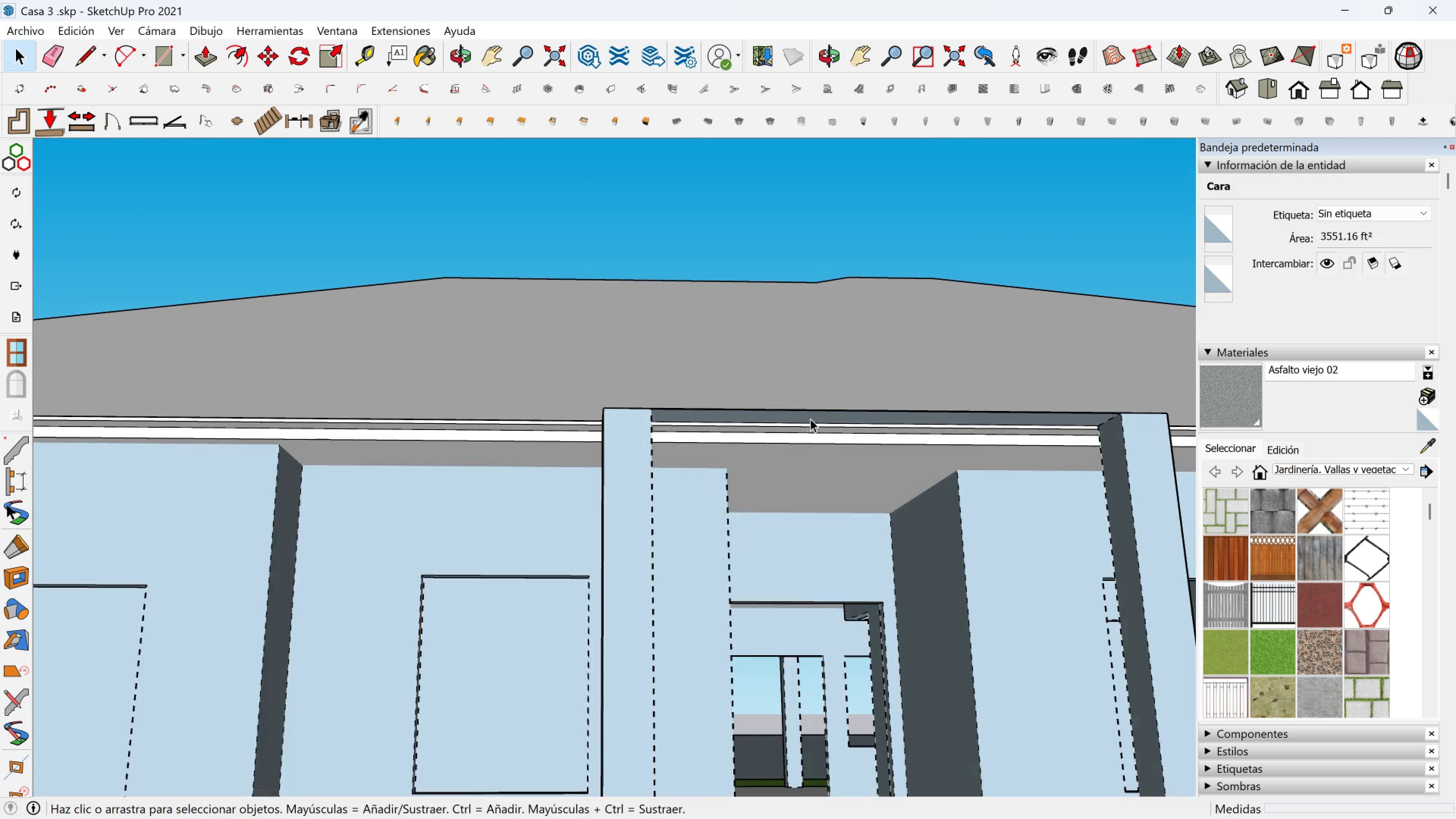 
scroll: coordinate [810, 416], scroll_direction: up, amount: 2.0
 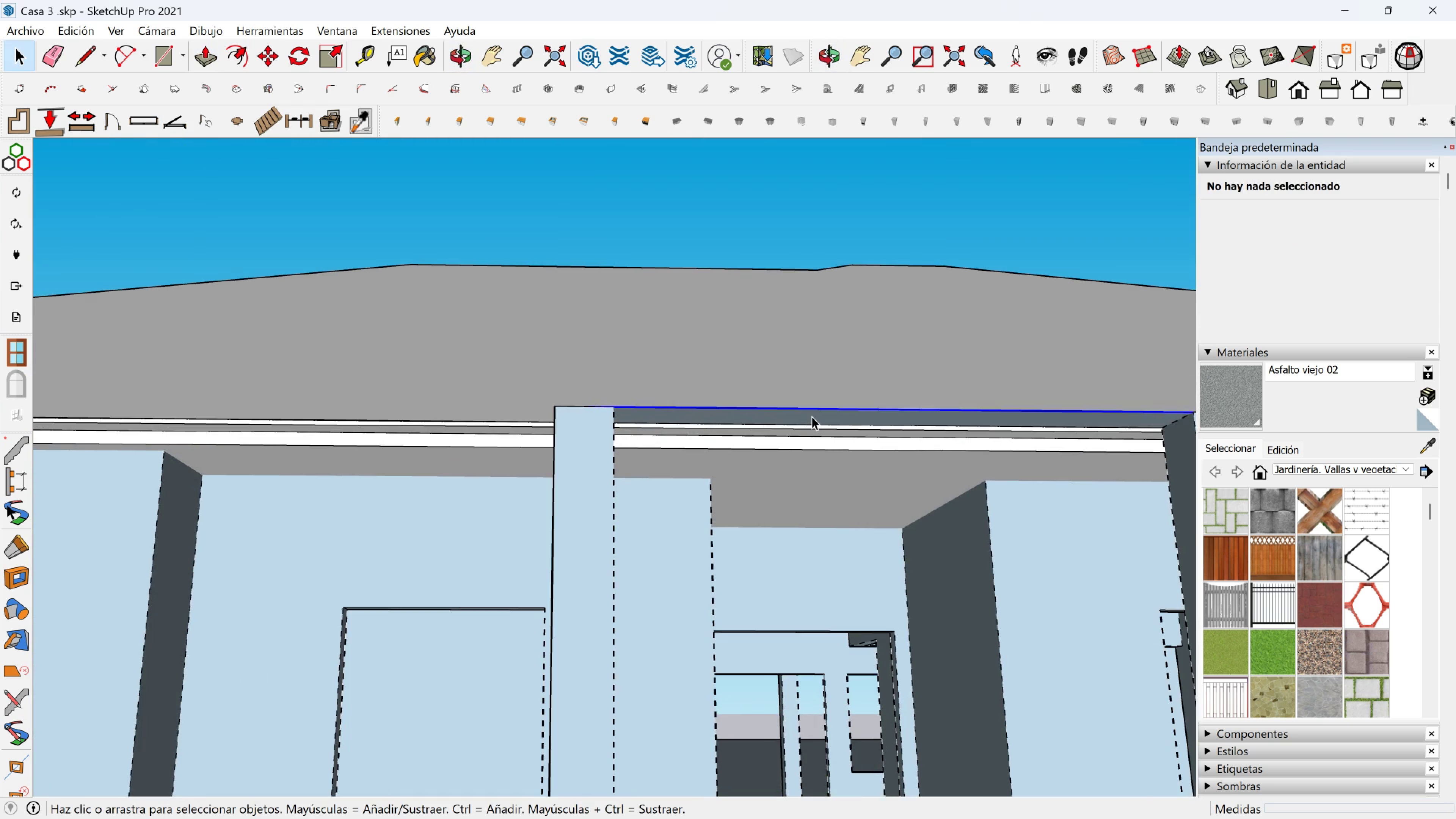 
left_click([812, 416])
 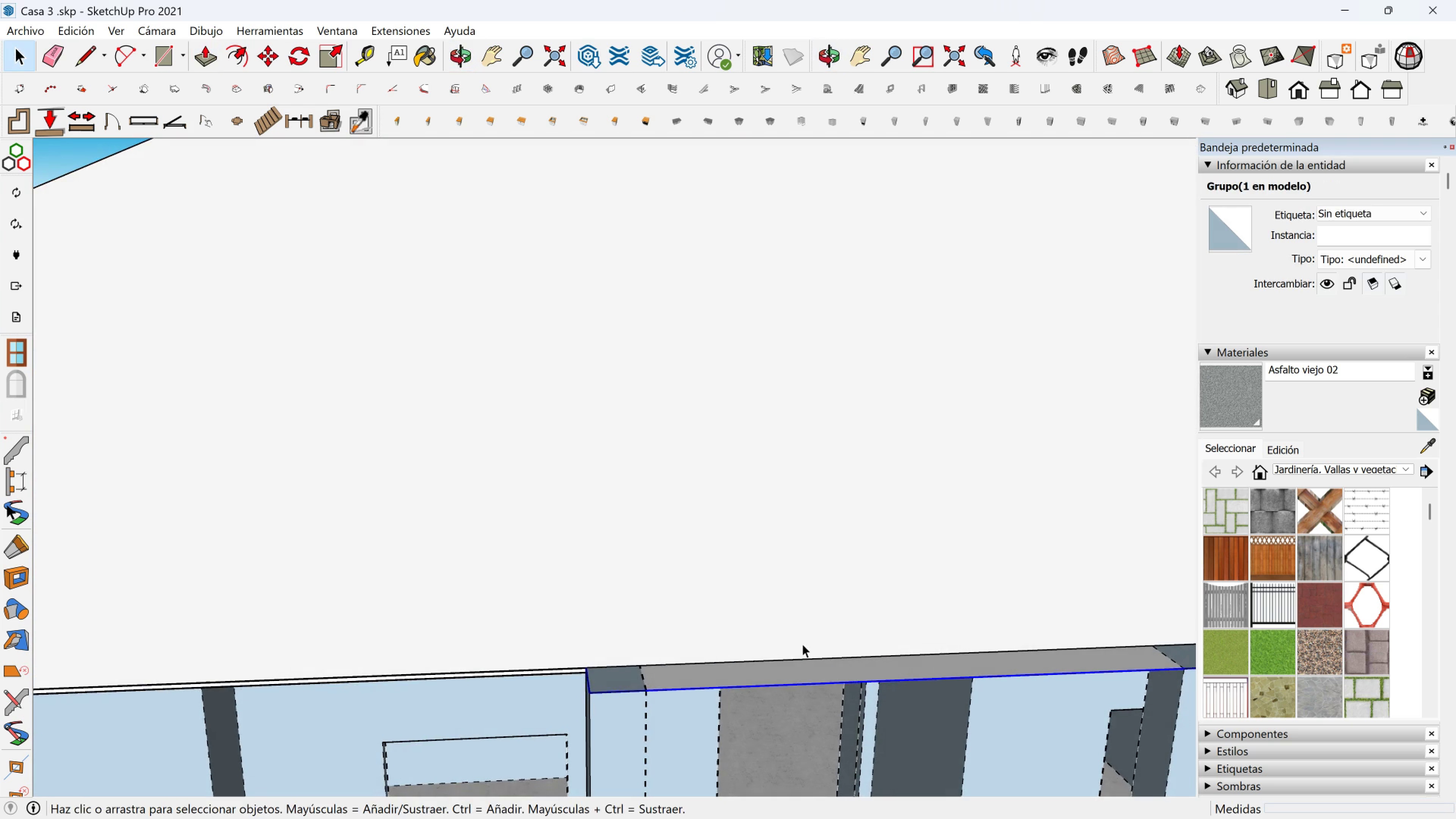 
double_click([794, 669])
 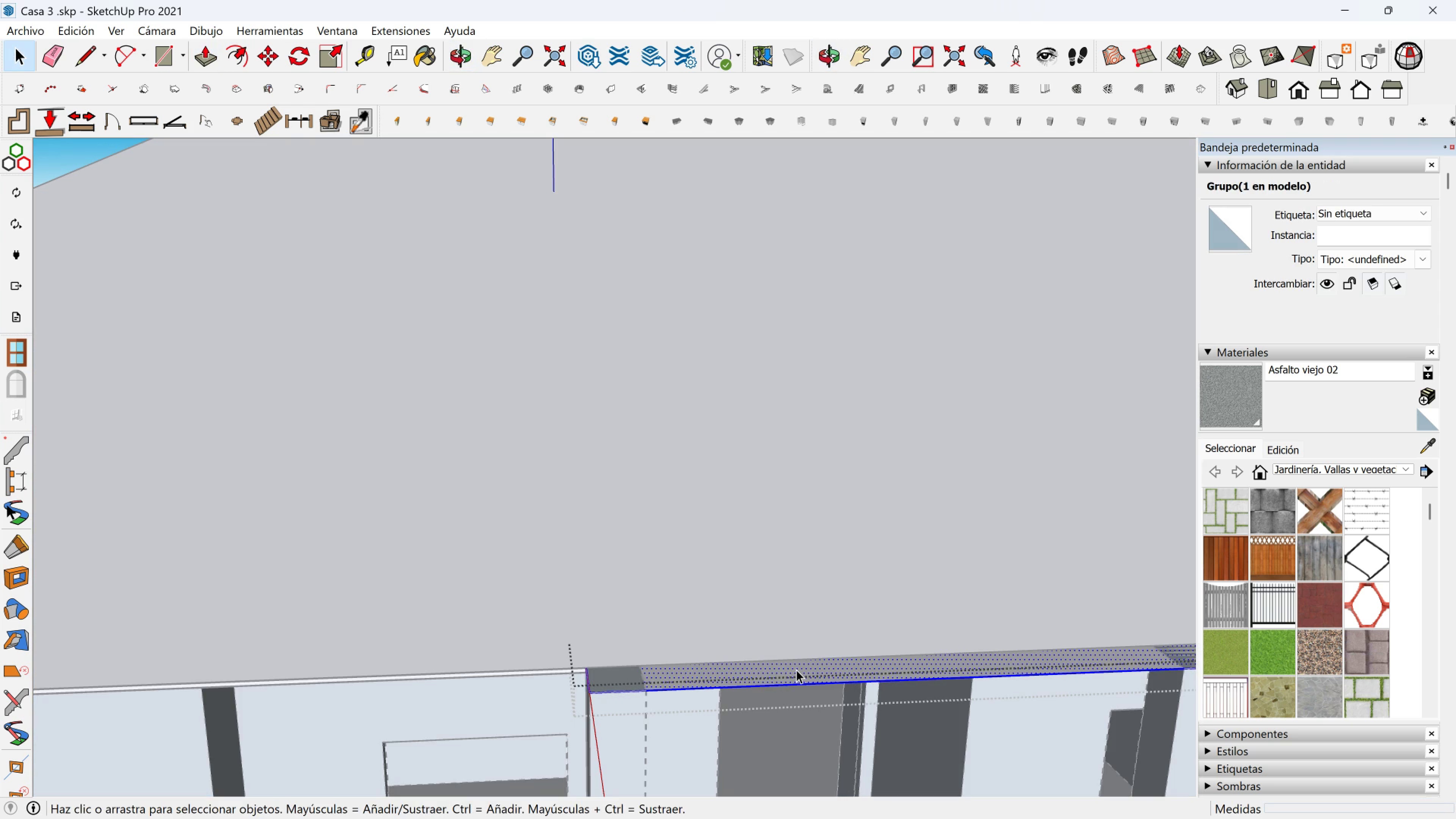 
triple_click([796, 670])
 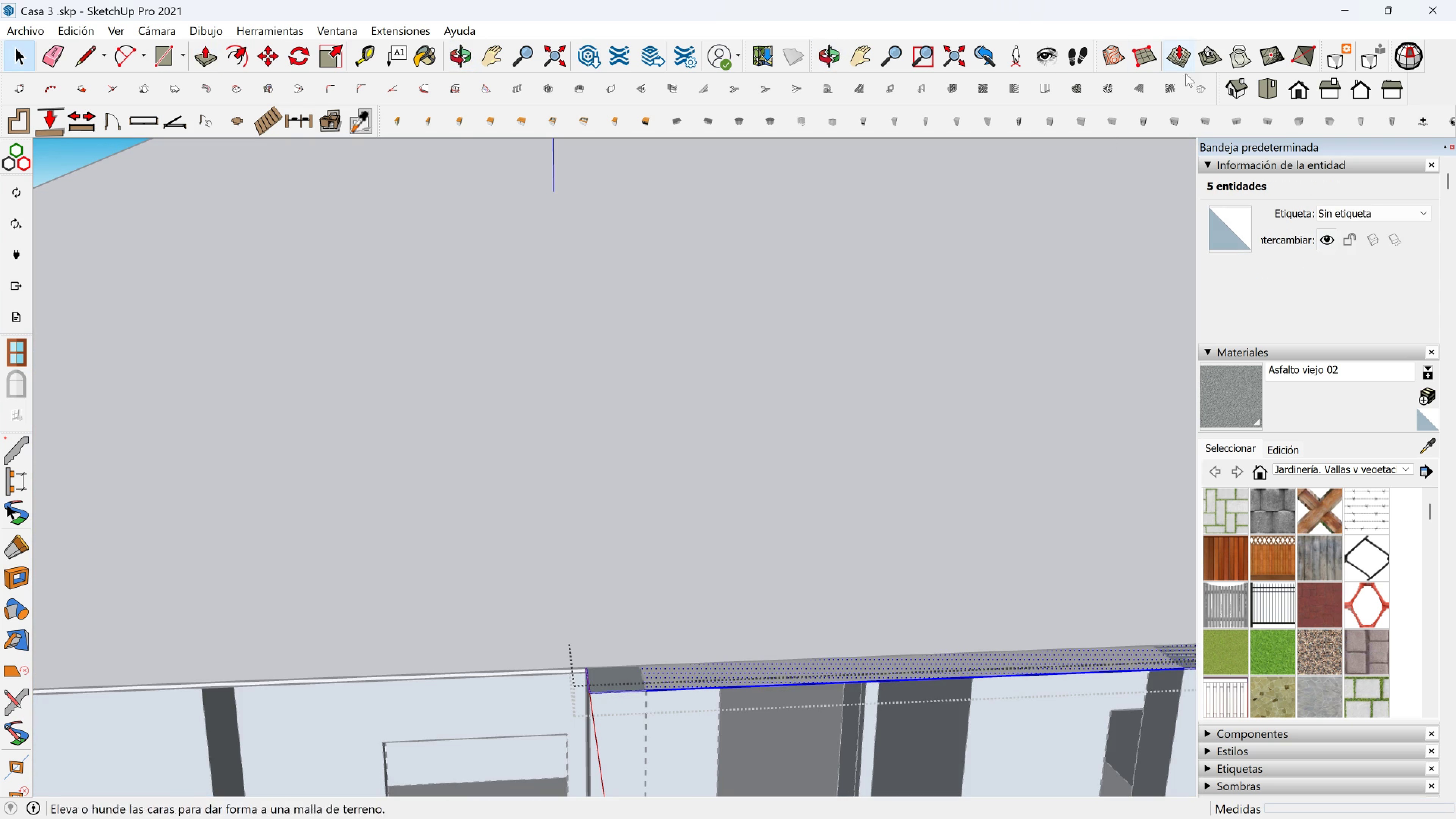 
left_click([1203, 88])
 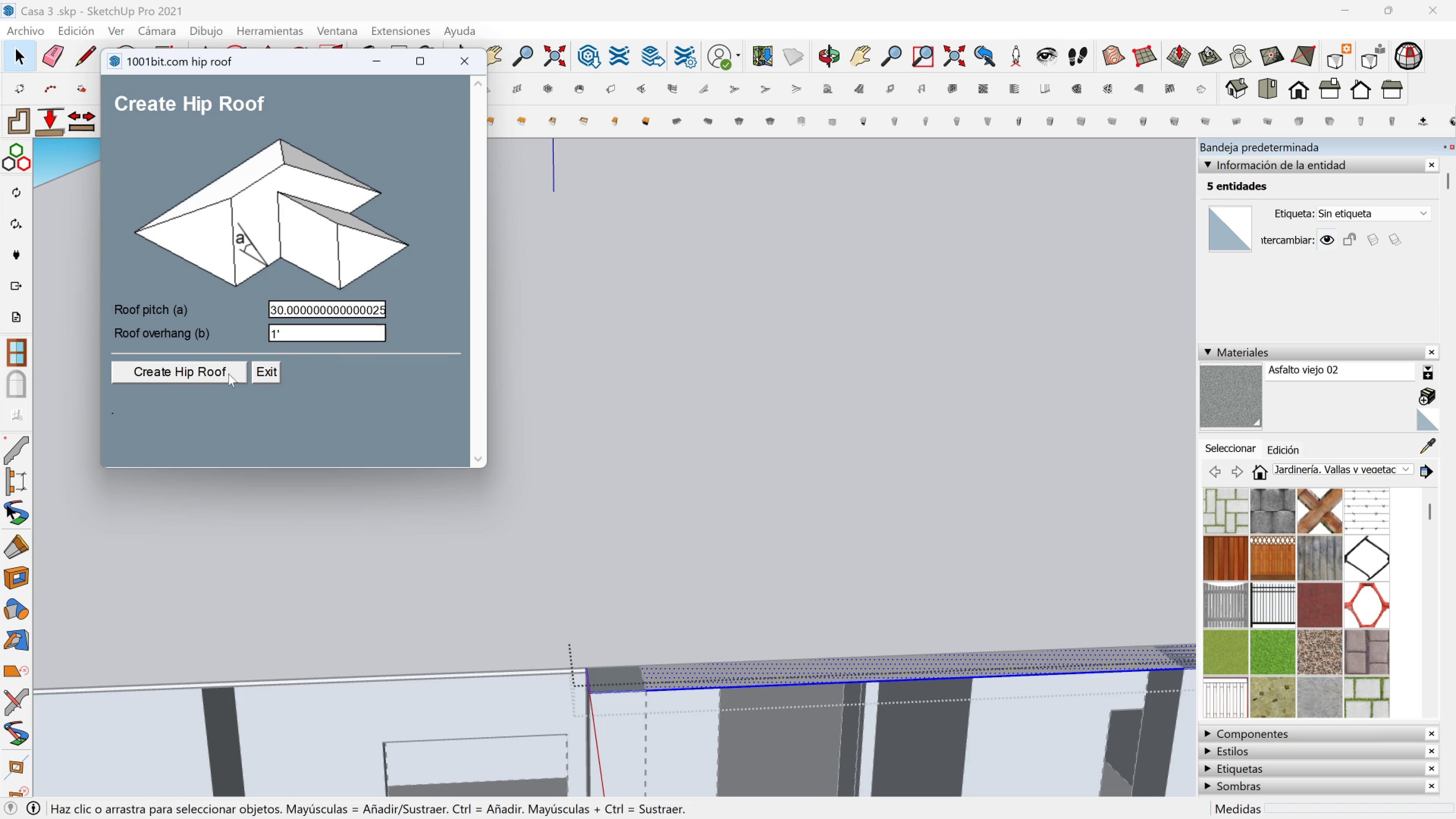 
left_click([221, 370])
 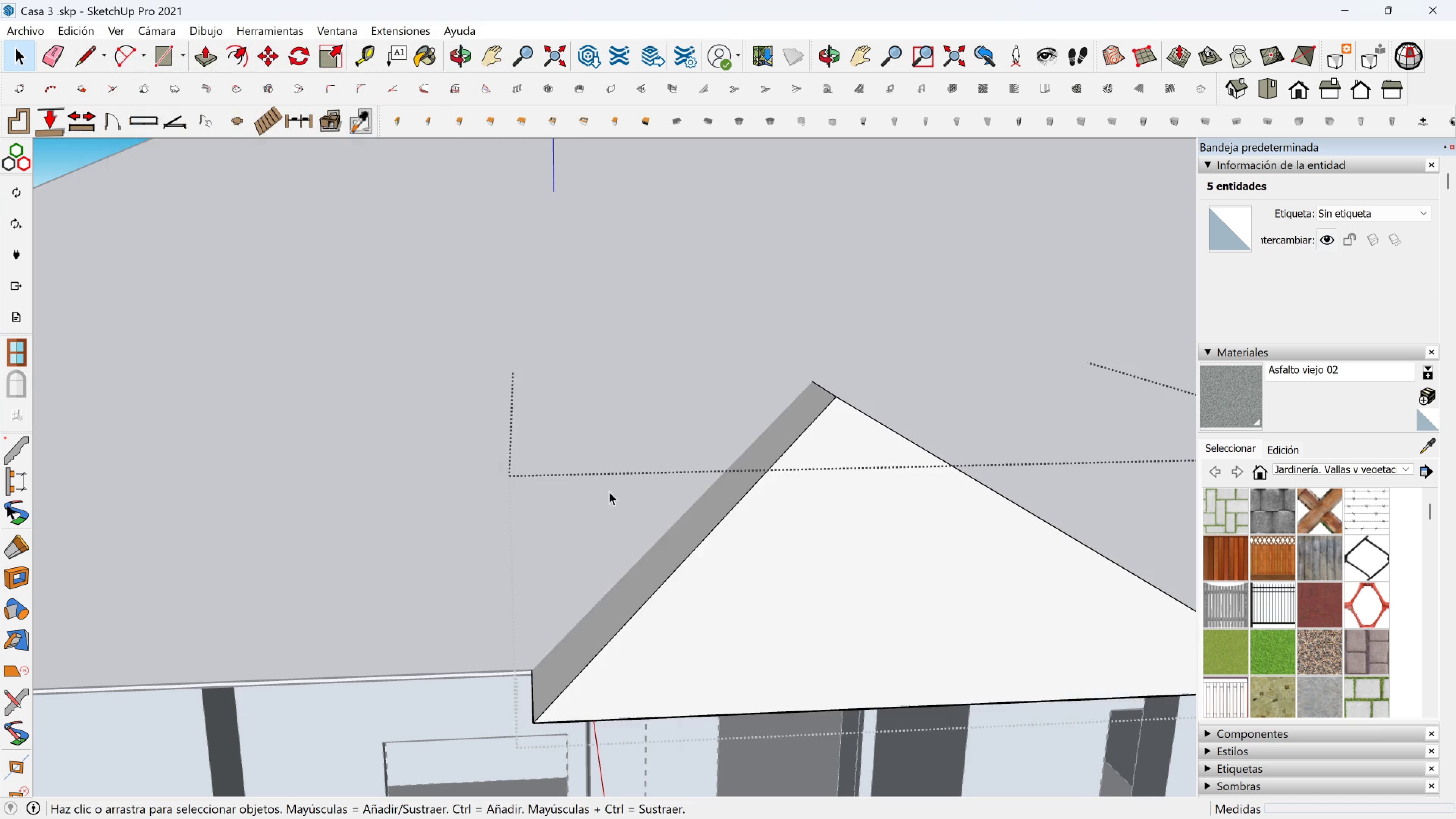 
scroll: coordinate [675, 497], scroll_direction: down, amount: 2.0